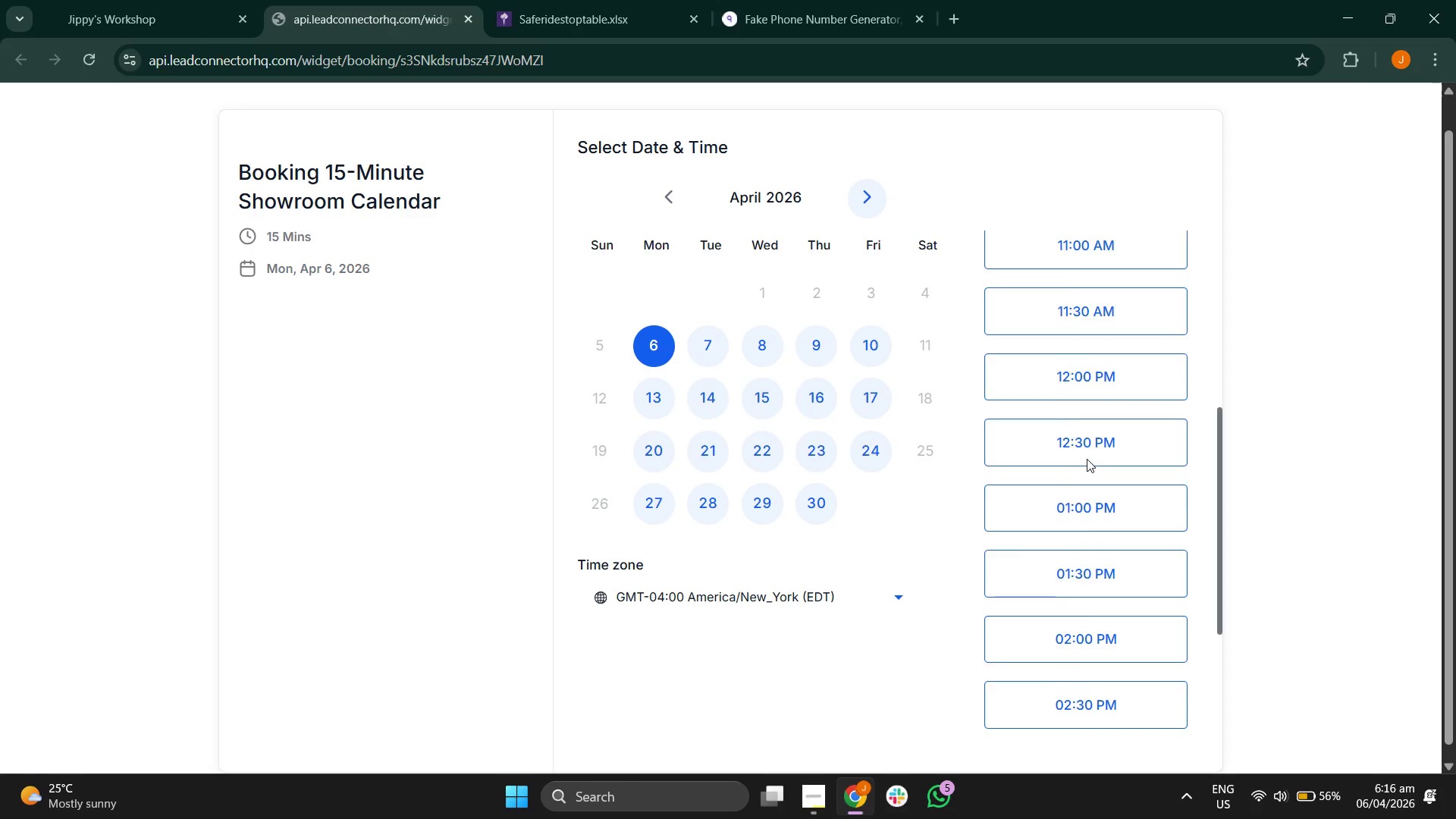 
left_click([180, 11])
 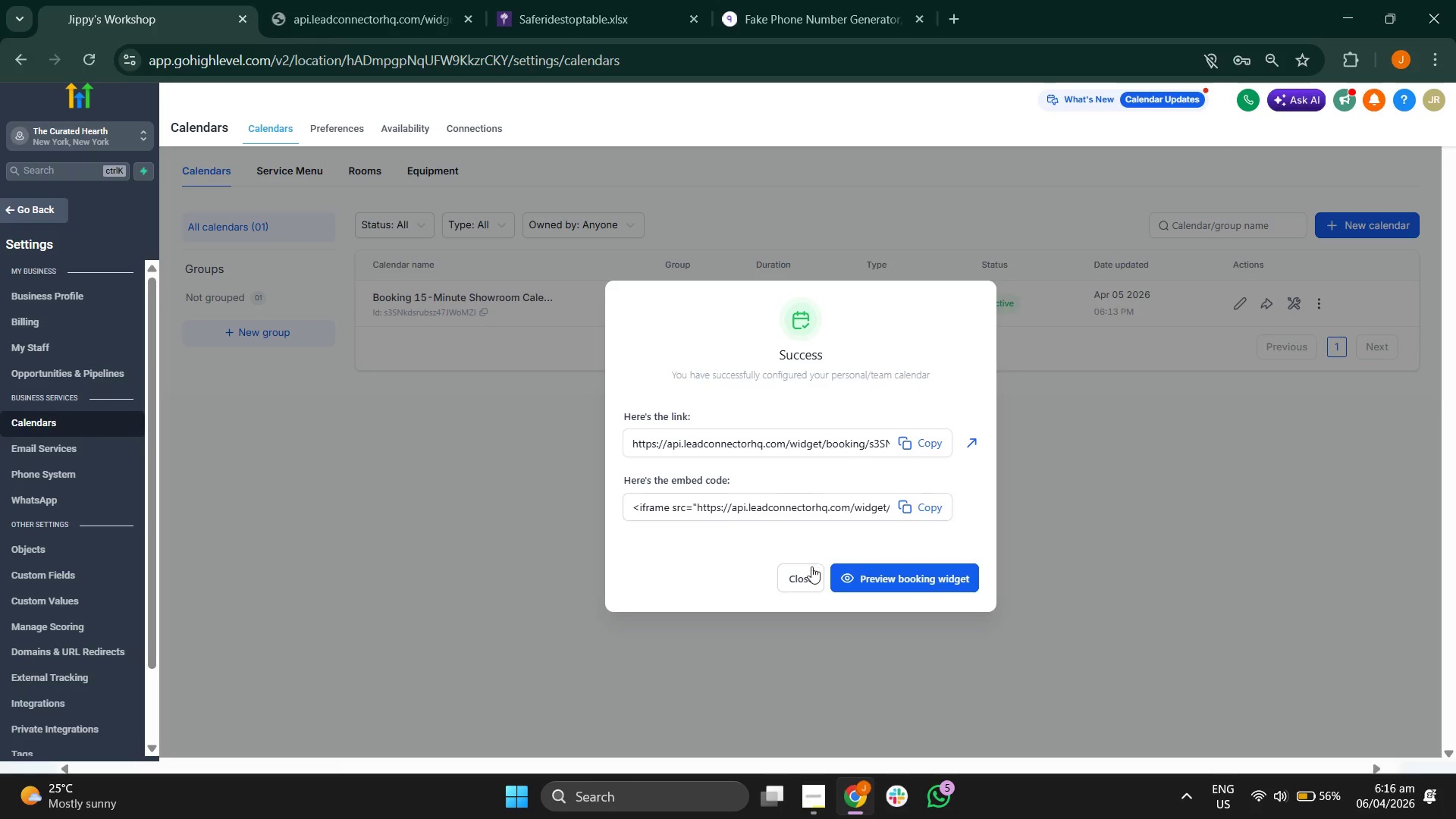 
left_click([799, 583])
 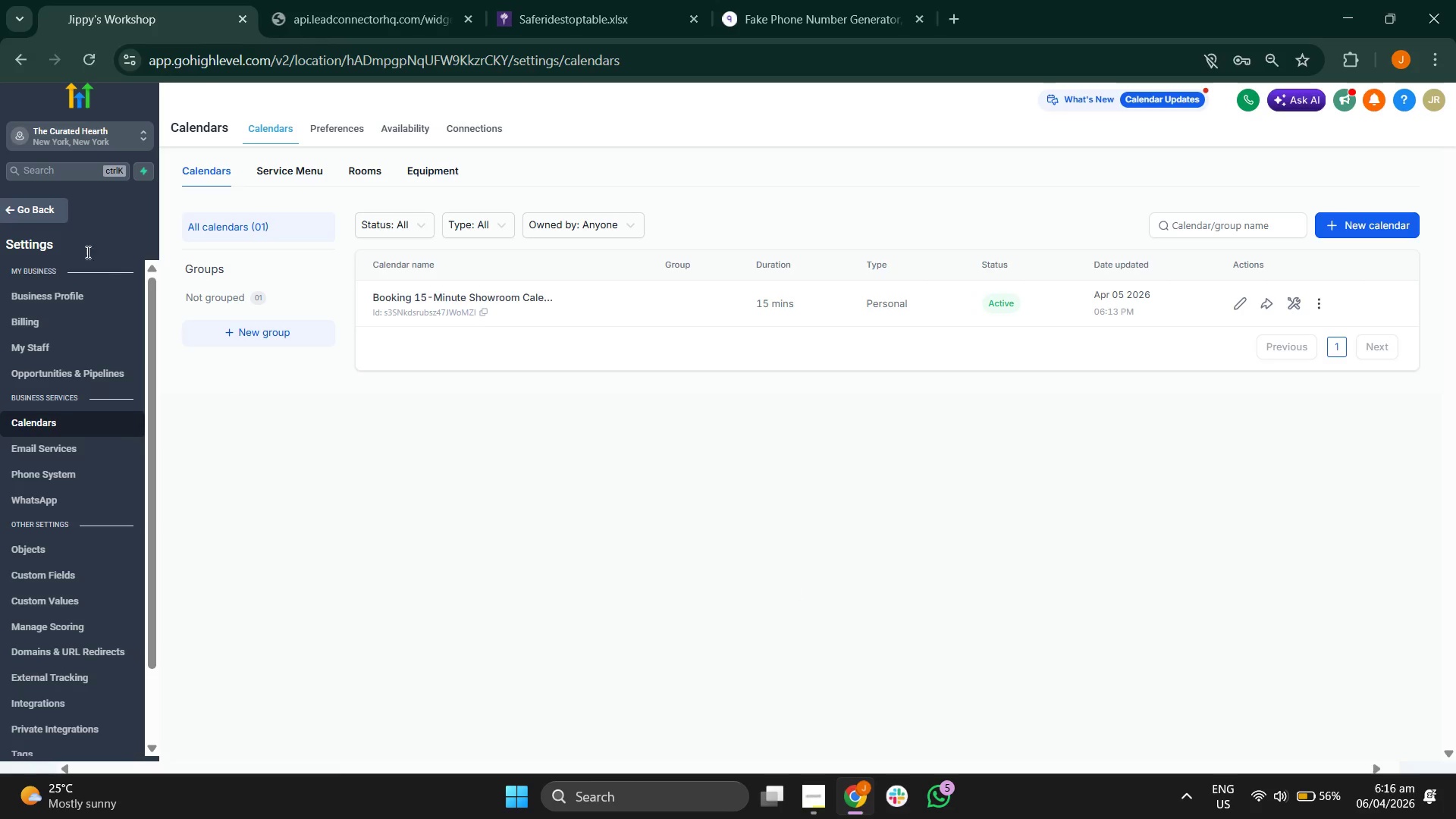 
left_click([57, 211])
 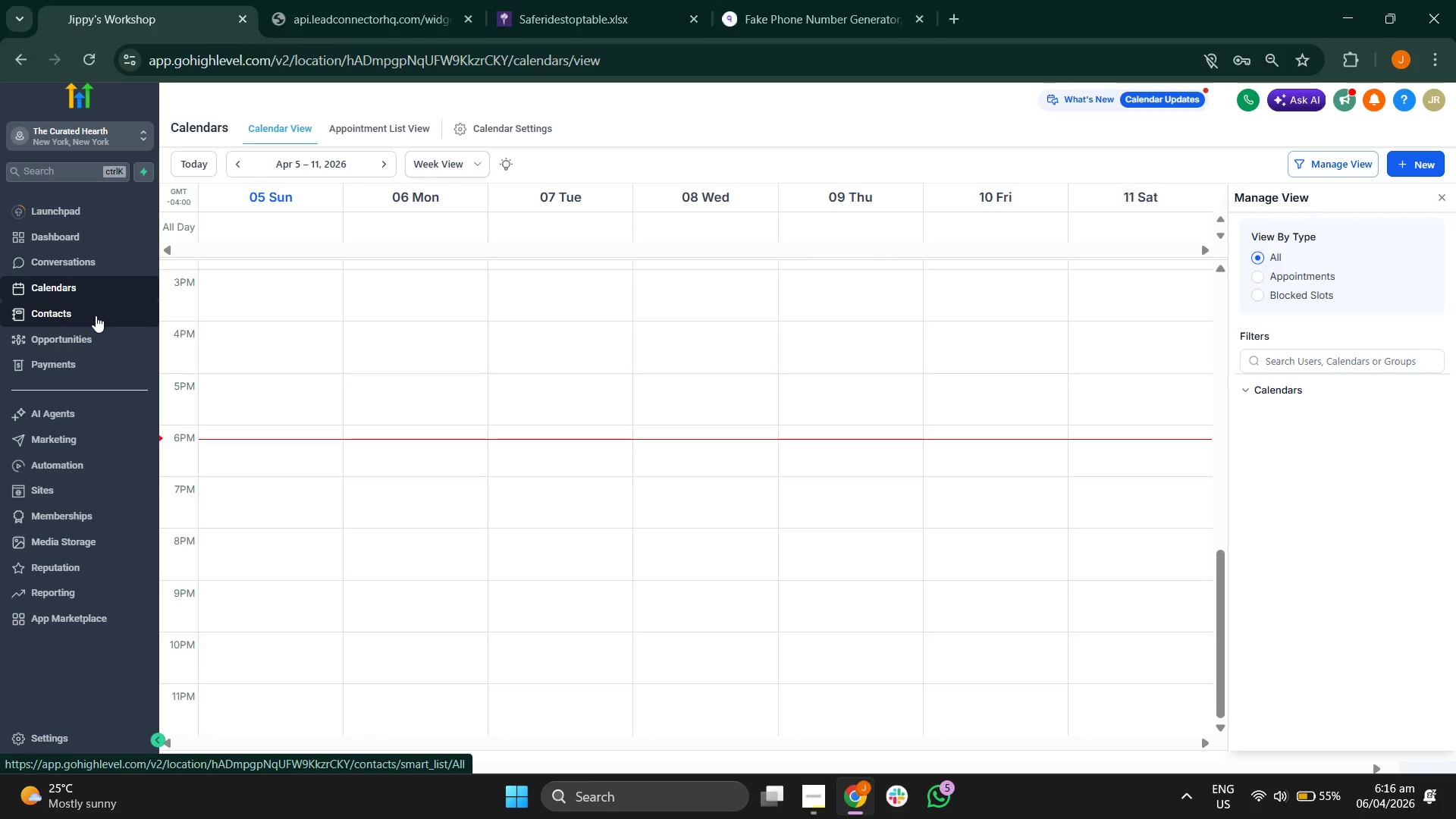 
wait(7.5)
 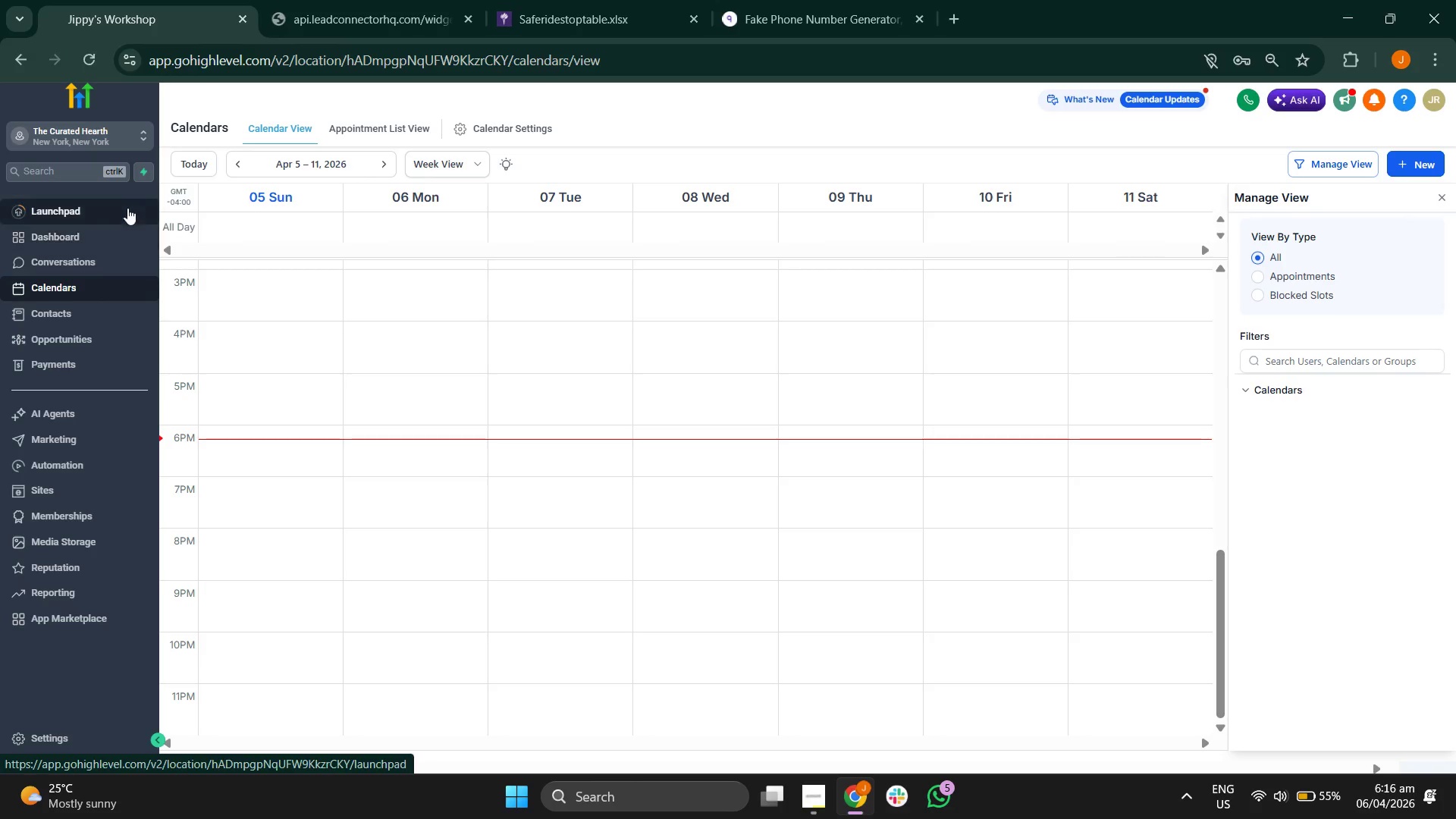 
left_click([105, 318])
 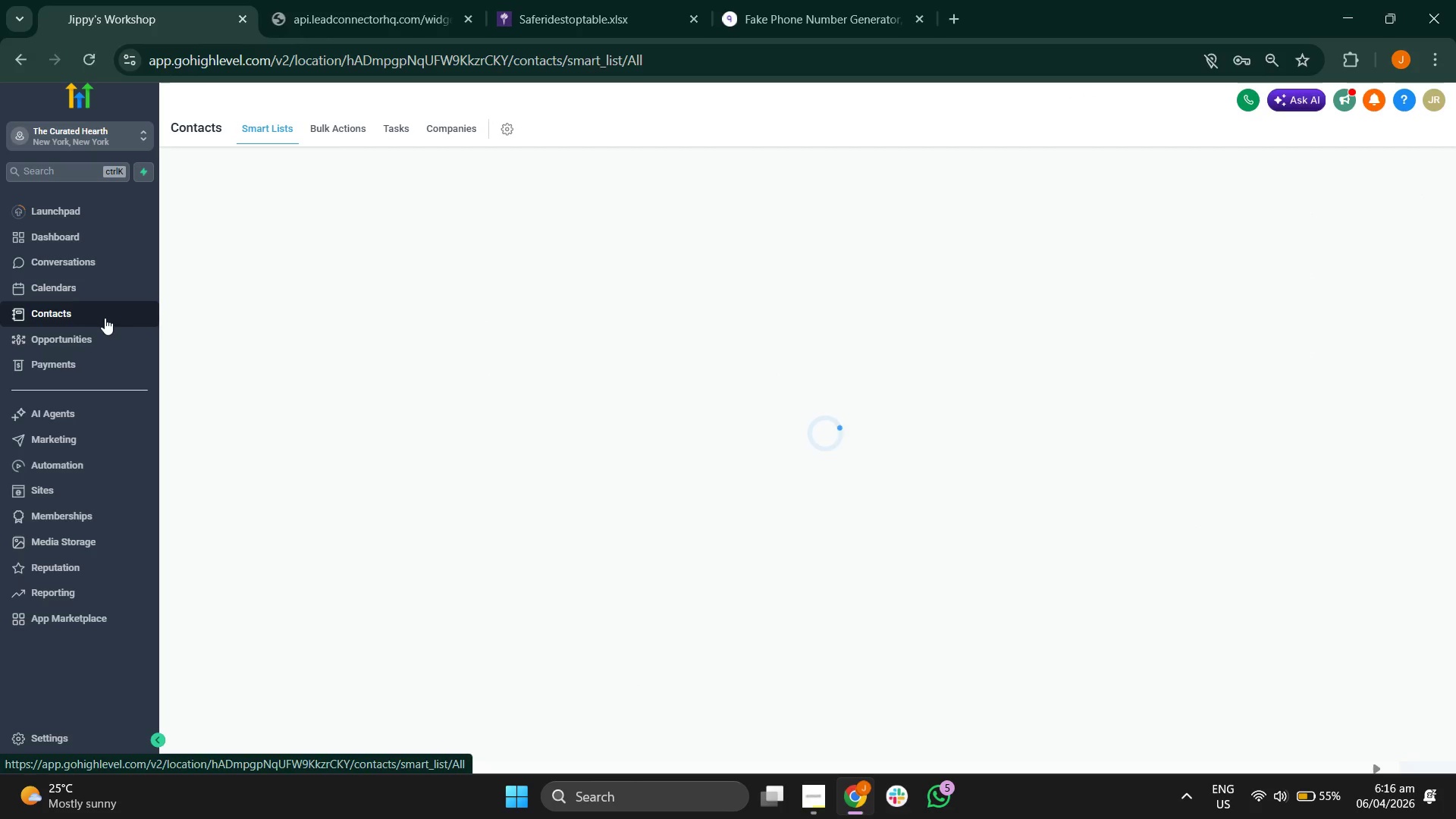 
wait(8.3)
 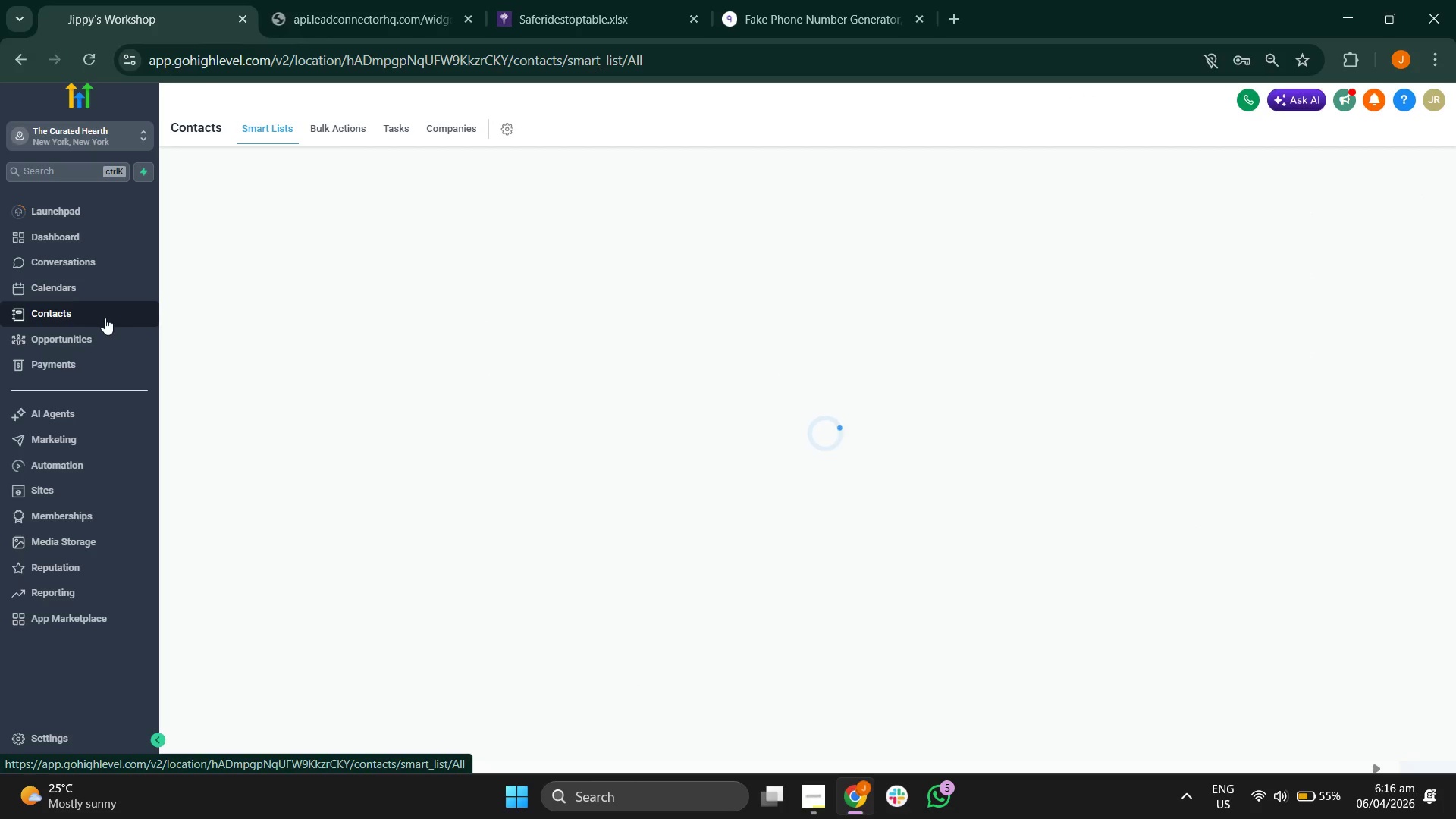 
left_click([106, 240])
 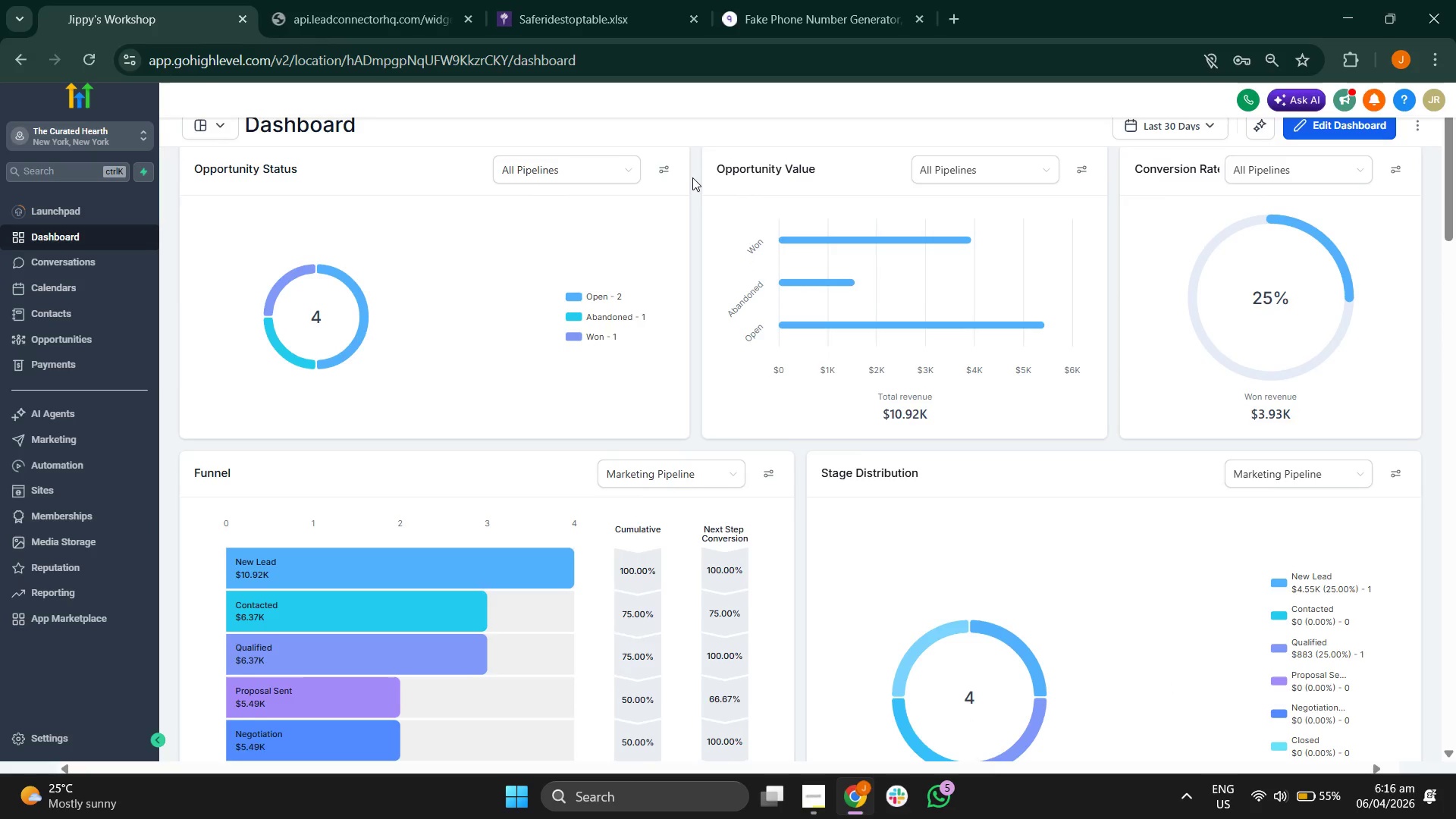 
wait(17.02)
 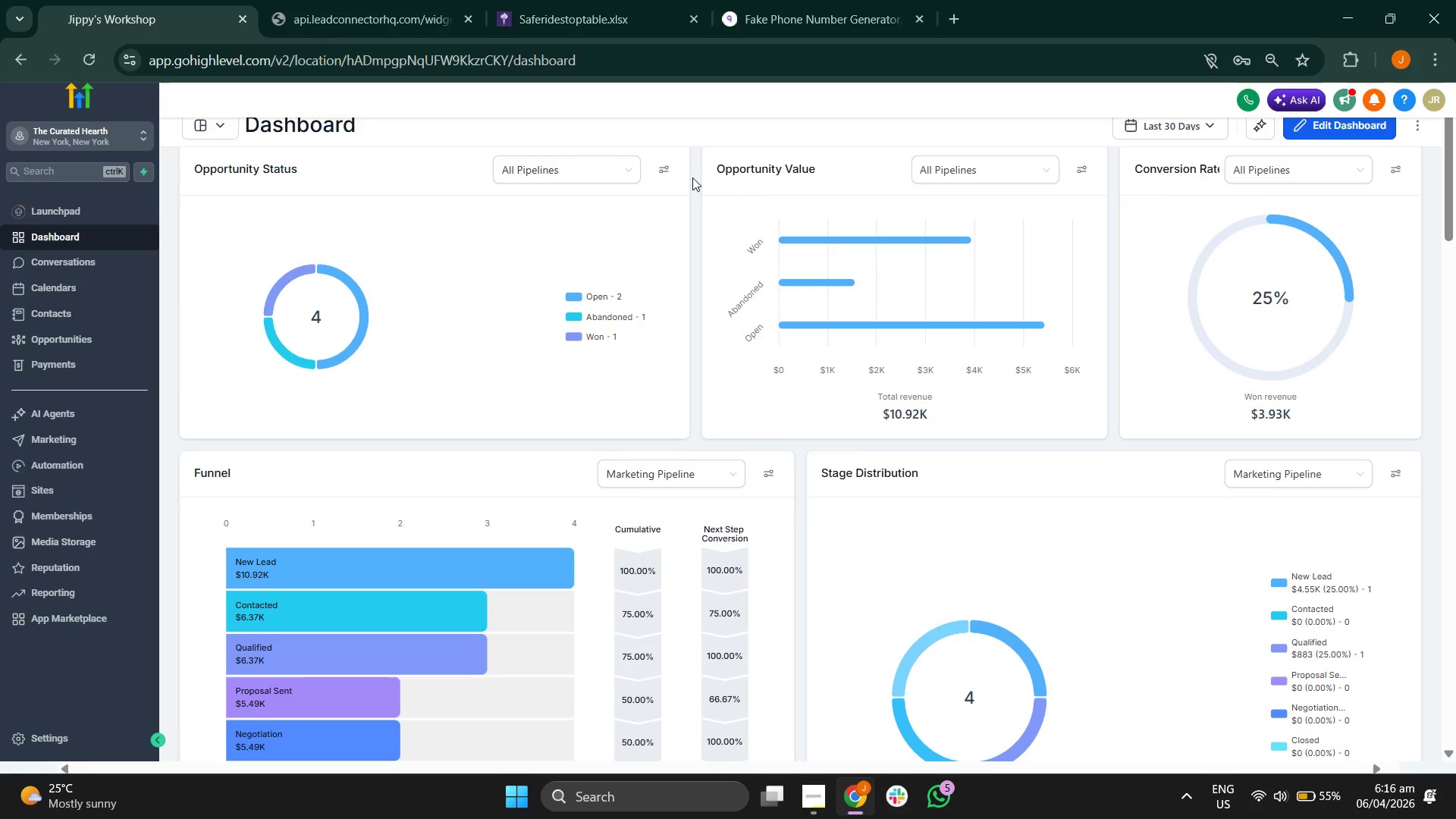 
left_click([80, 323])
 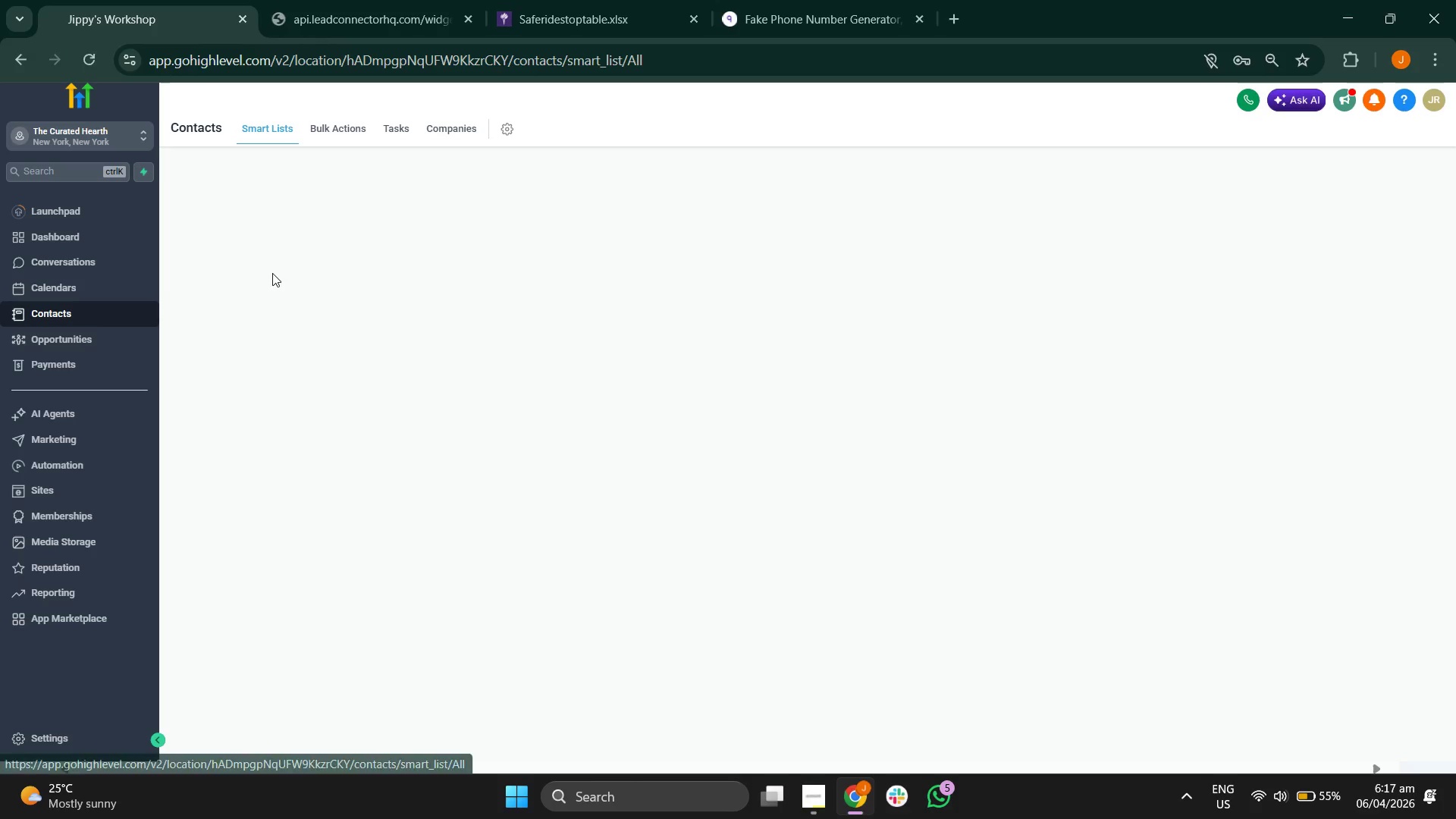 
wait(12.14)
 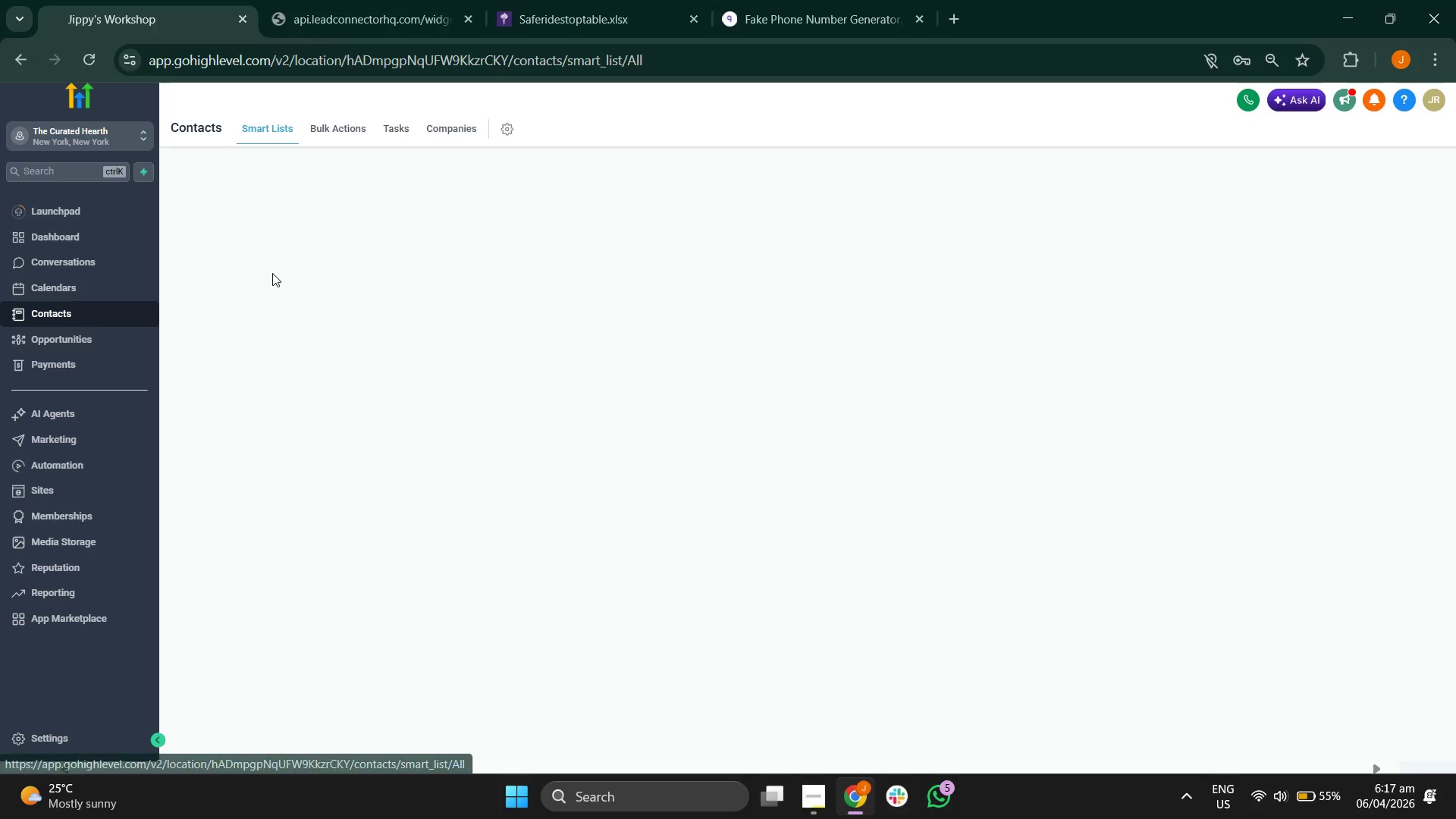 
left_click([186, 290])
 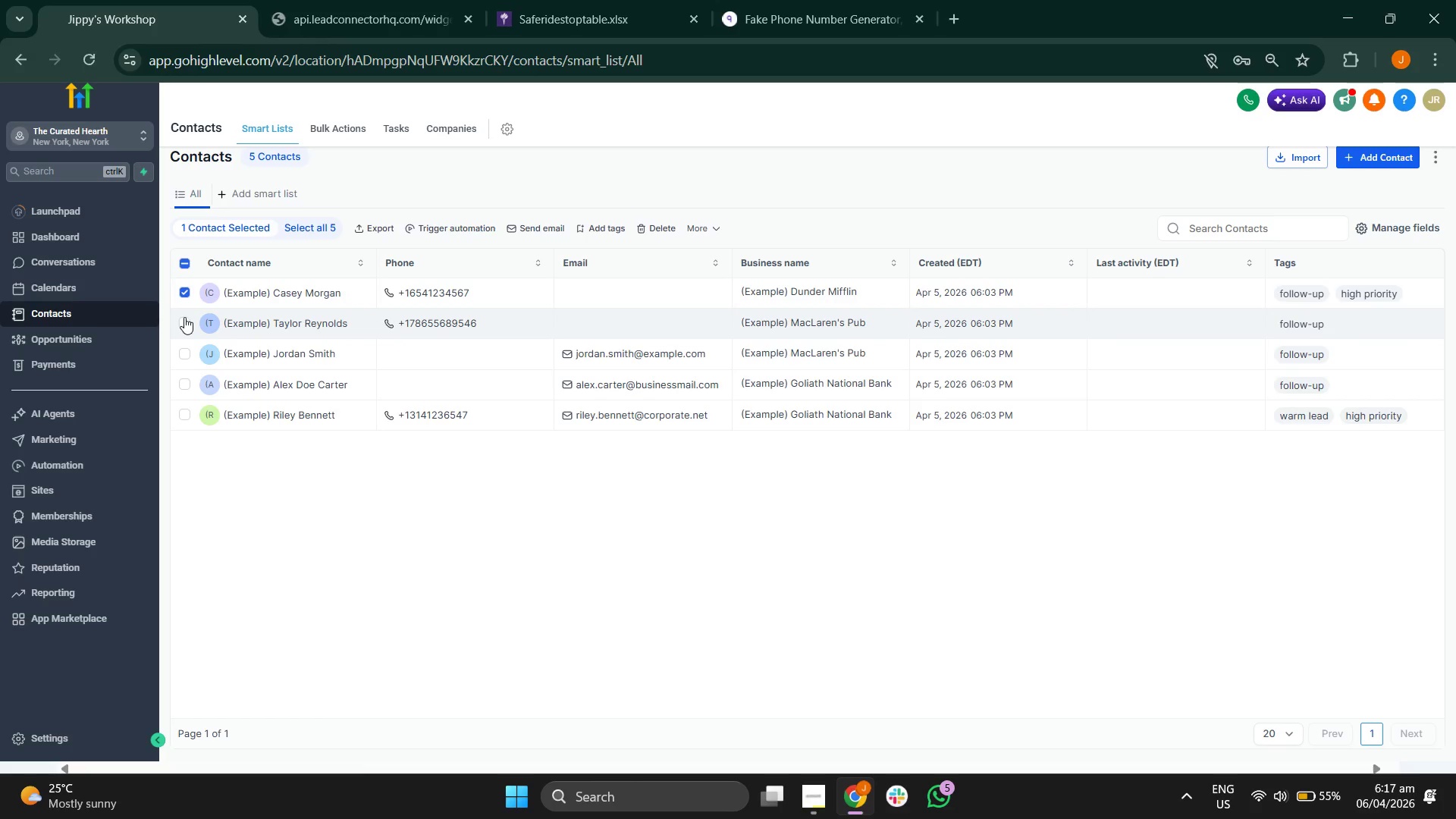 
left_click([184, 317])
 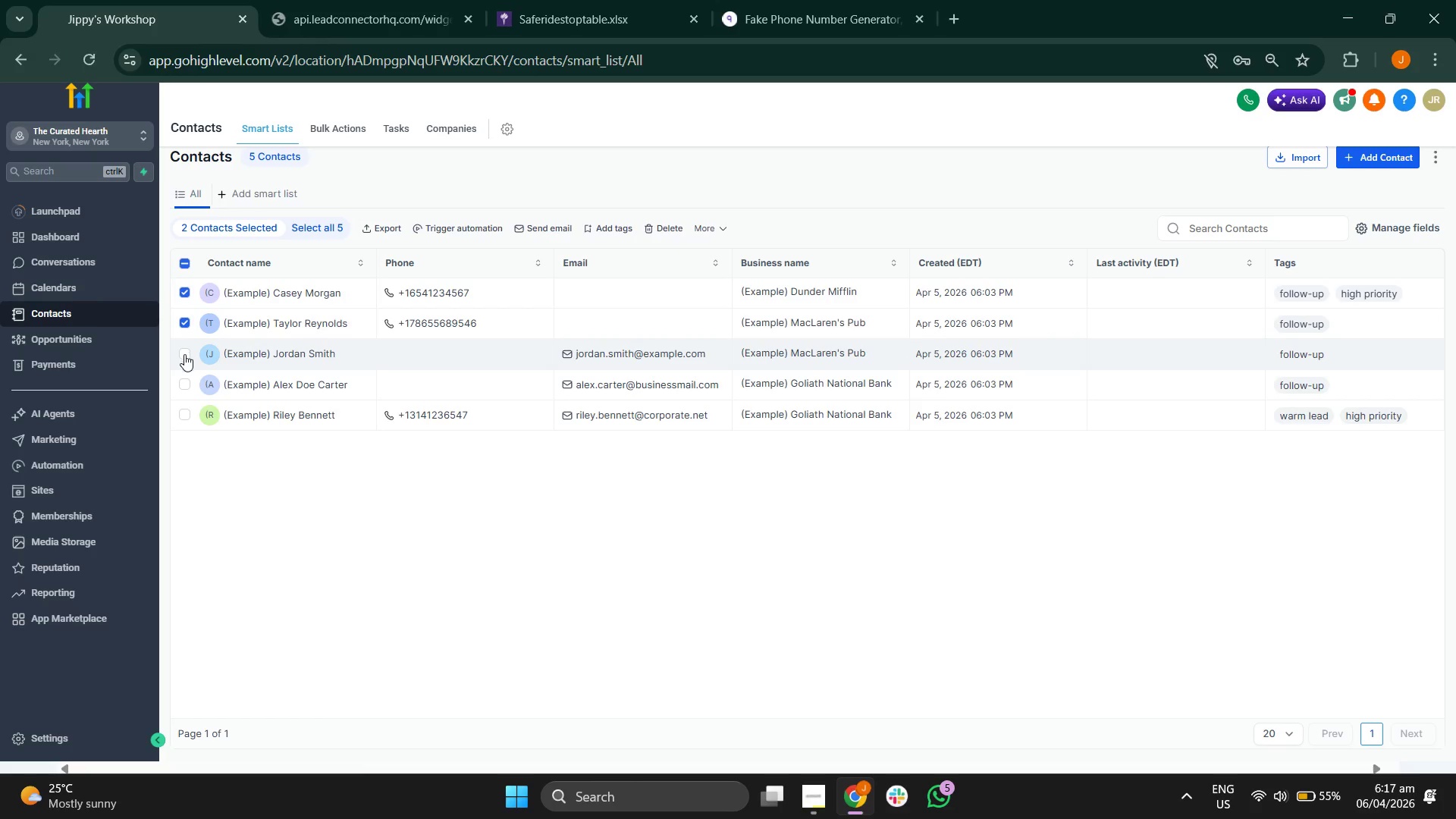 
left_click([184, 354])
 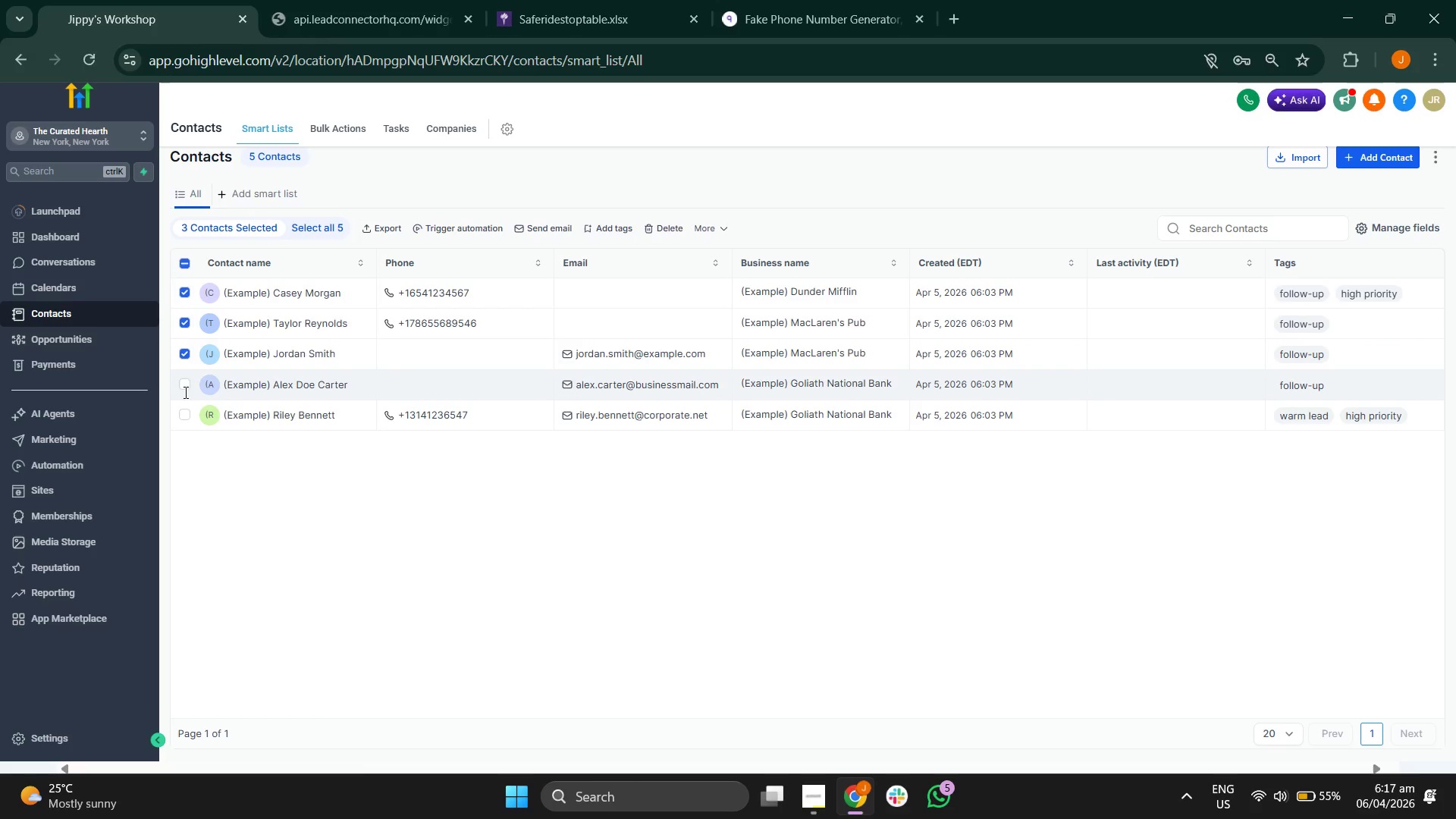 
left_click([184, 386])
 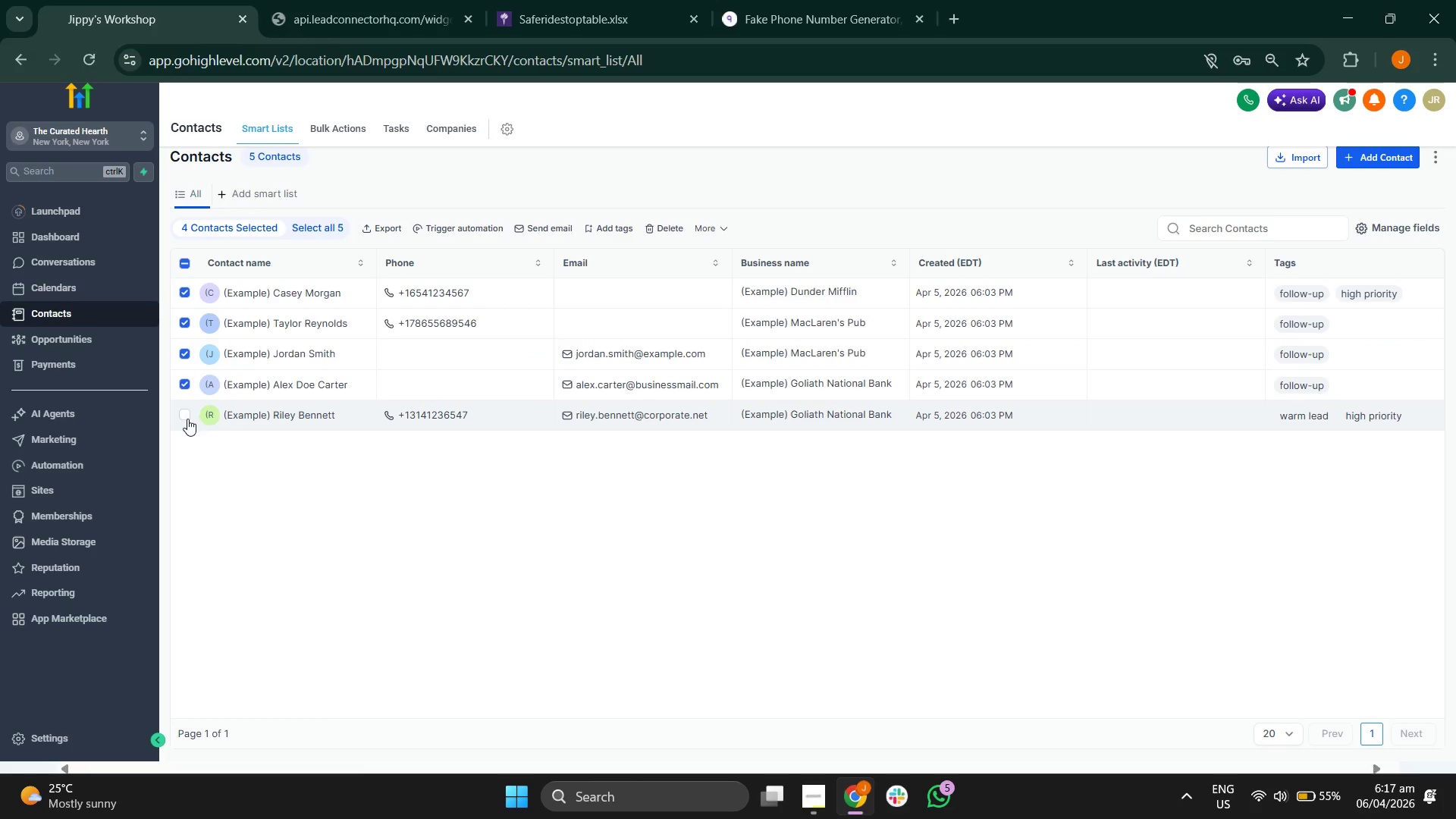 
left_click([187, 419])
 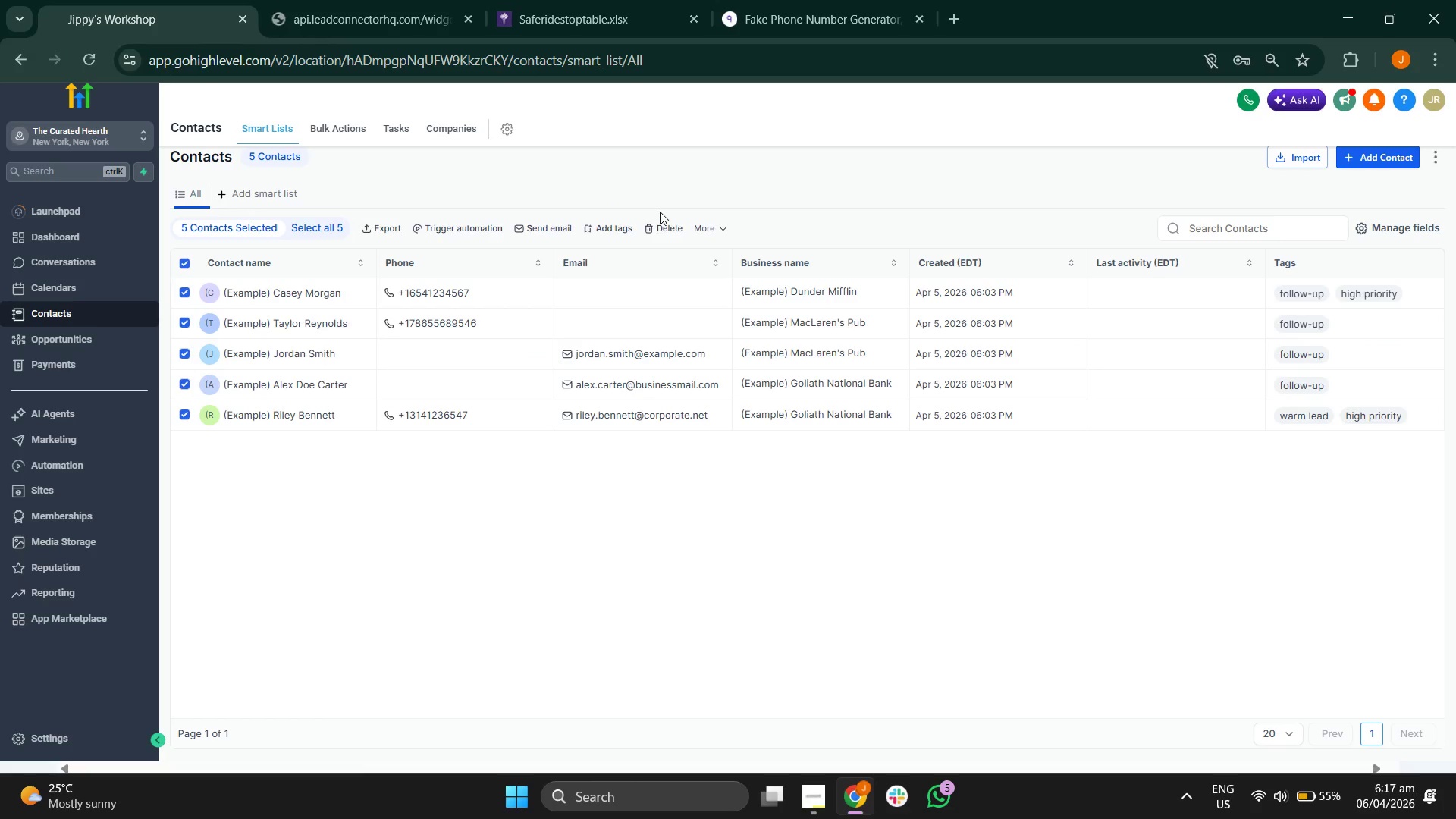 
left_click([666, 224])
 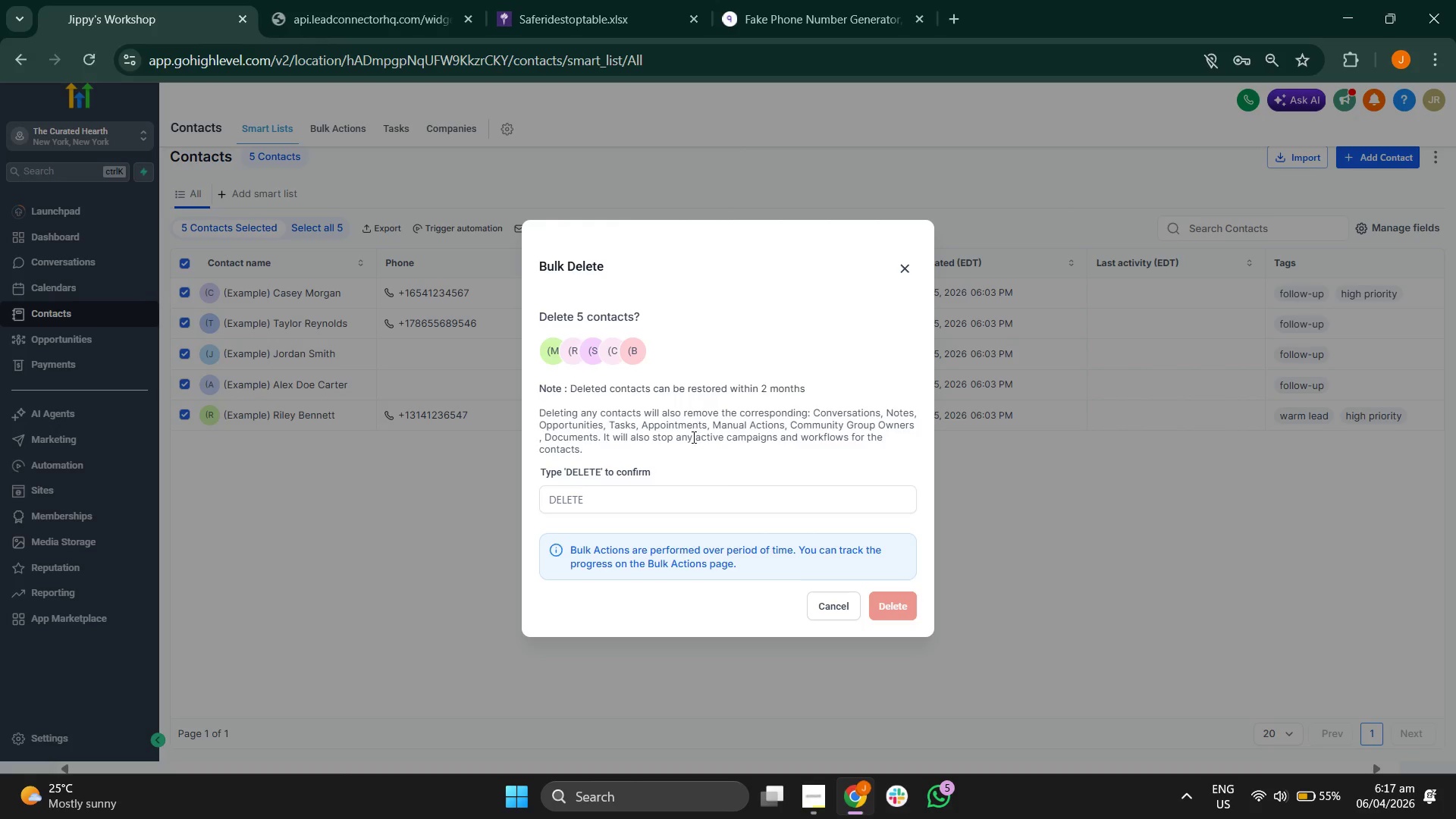 
left_click([667, 497])
 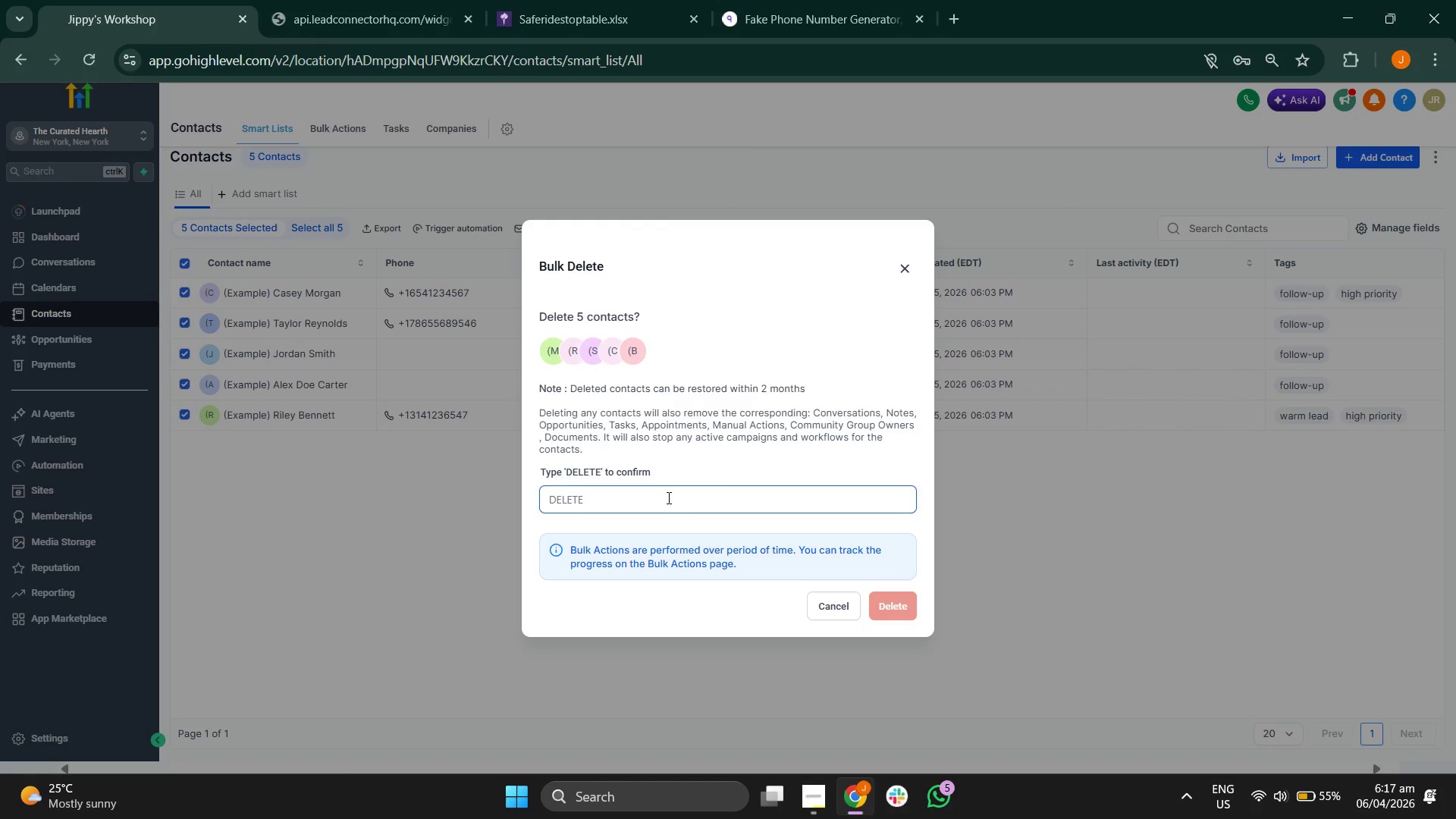 
type(DELETE)
 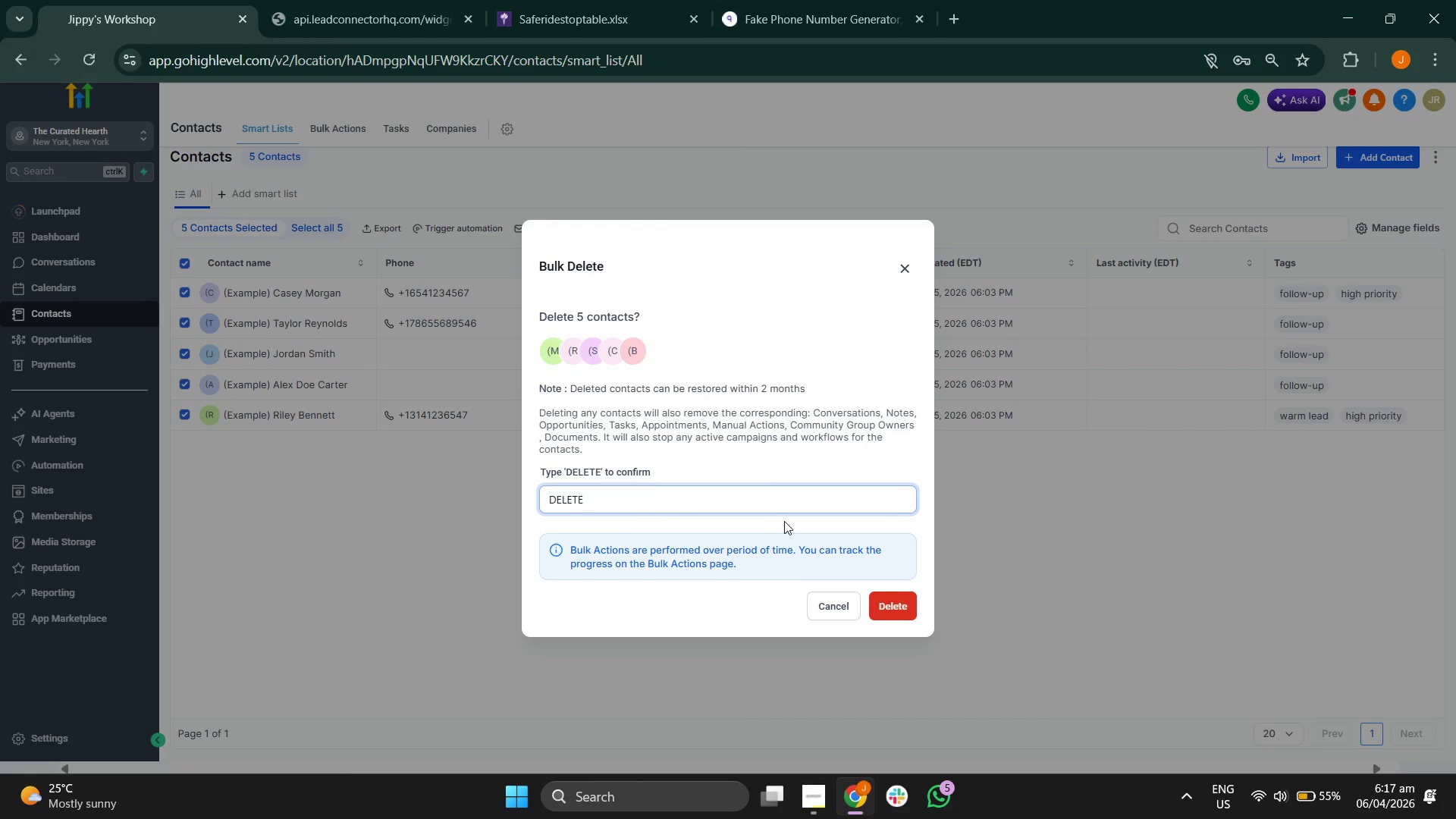 
left_click([785, 521])
 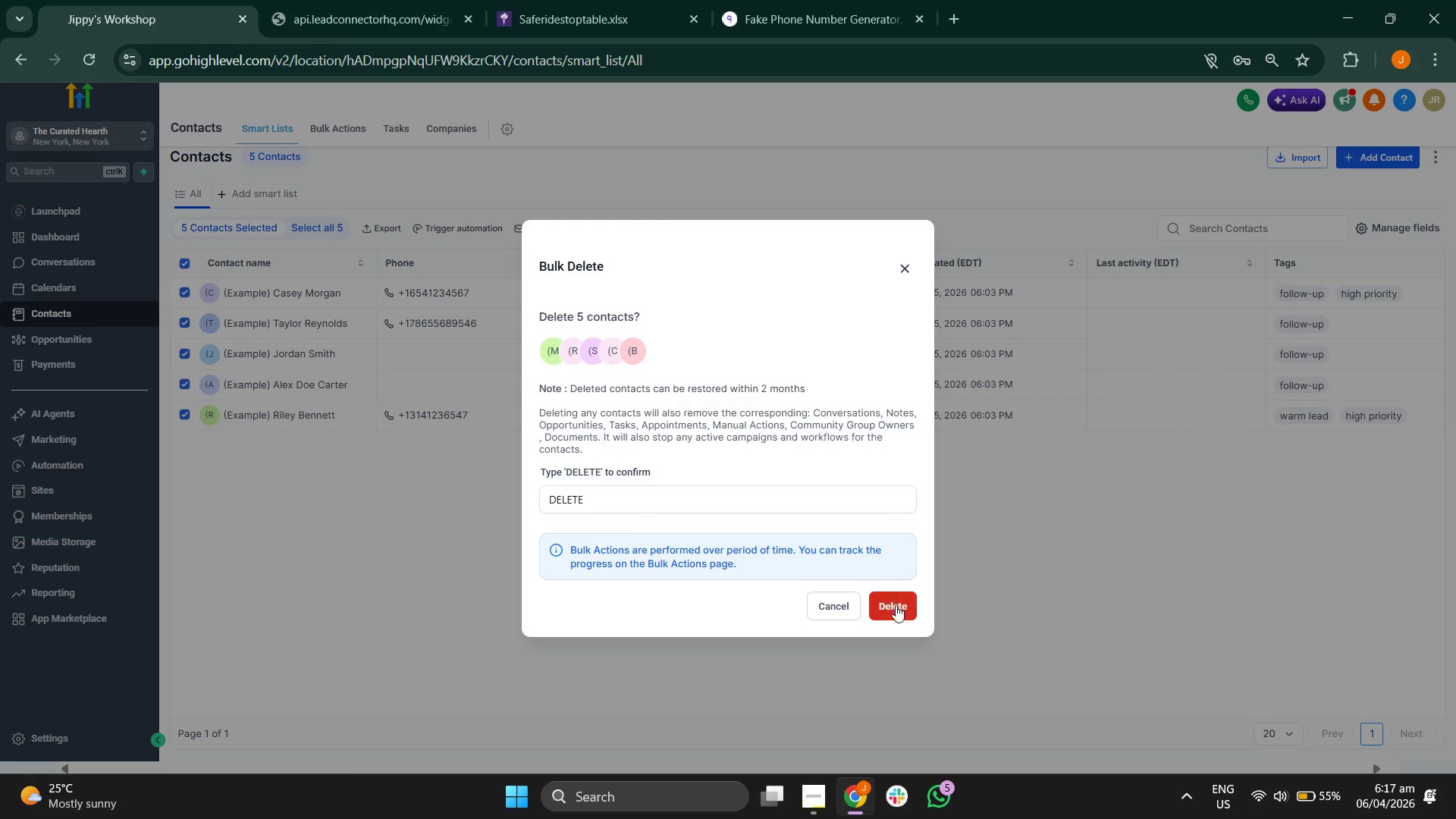 
left_click([896, 611])
 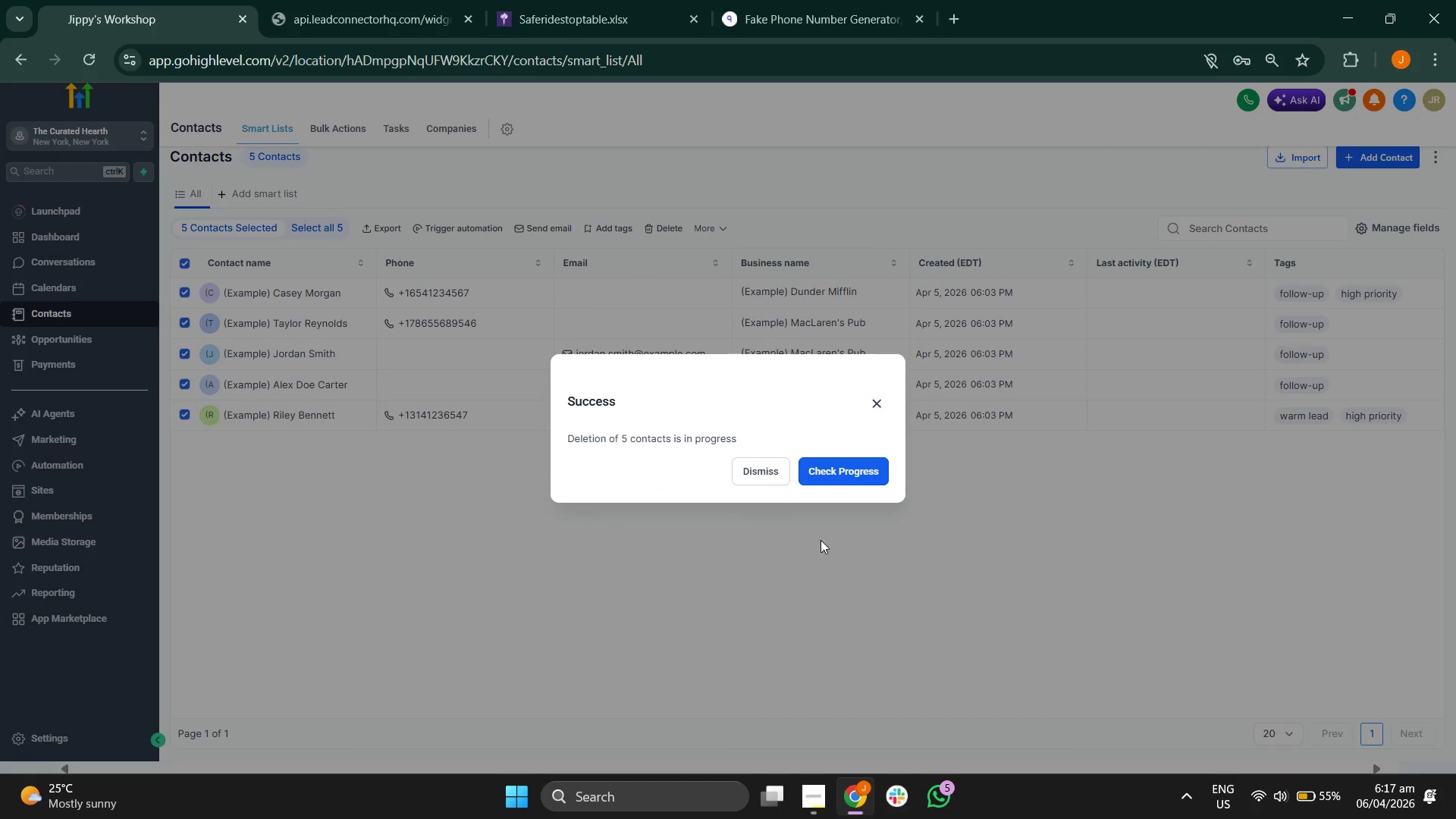 
left_click([871, 463])
 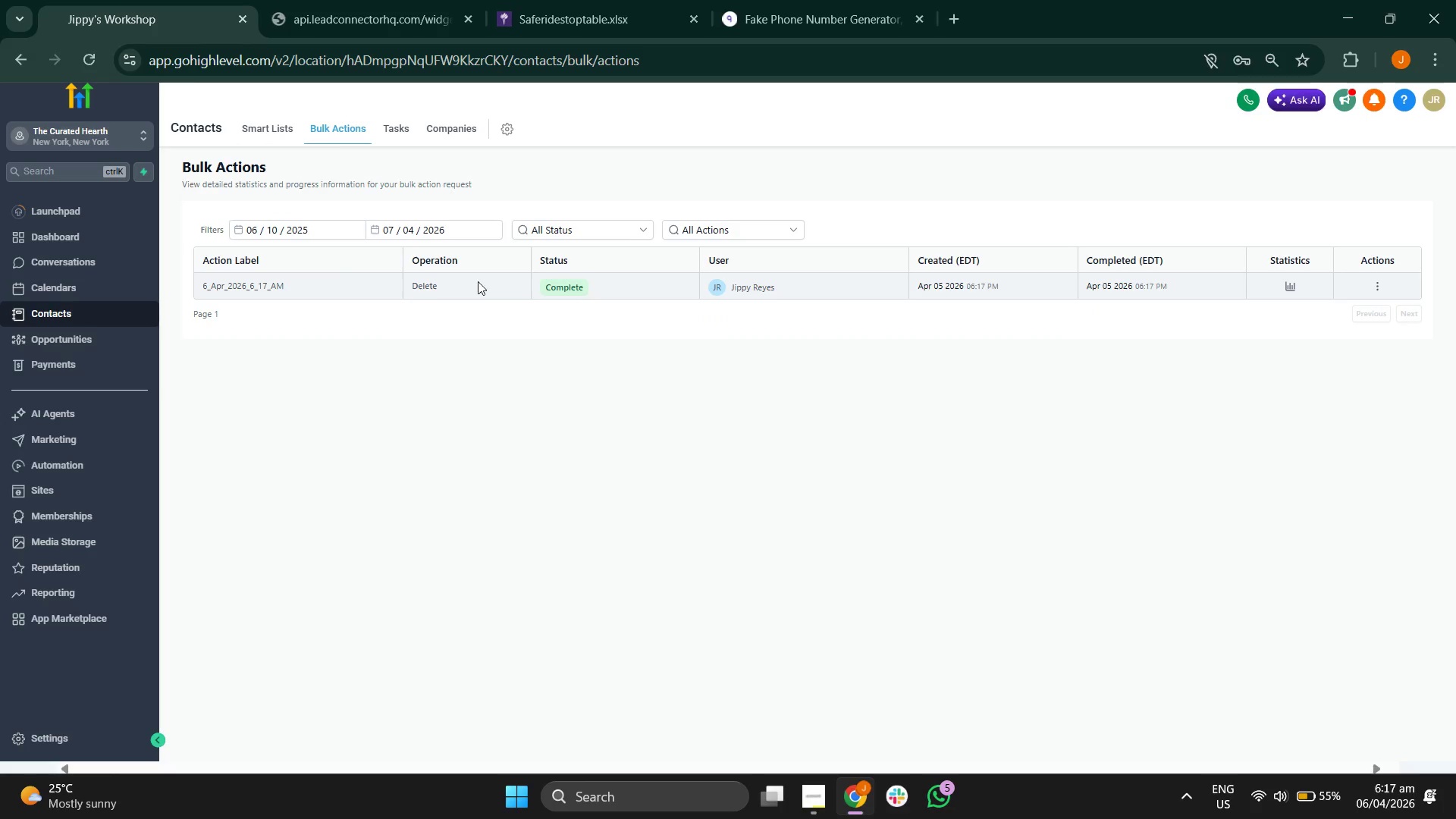 
wait(7.44)
 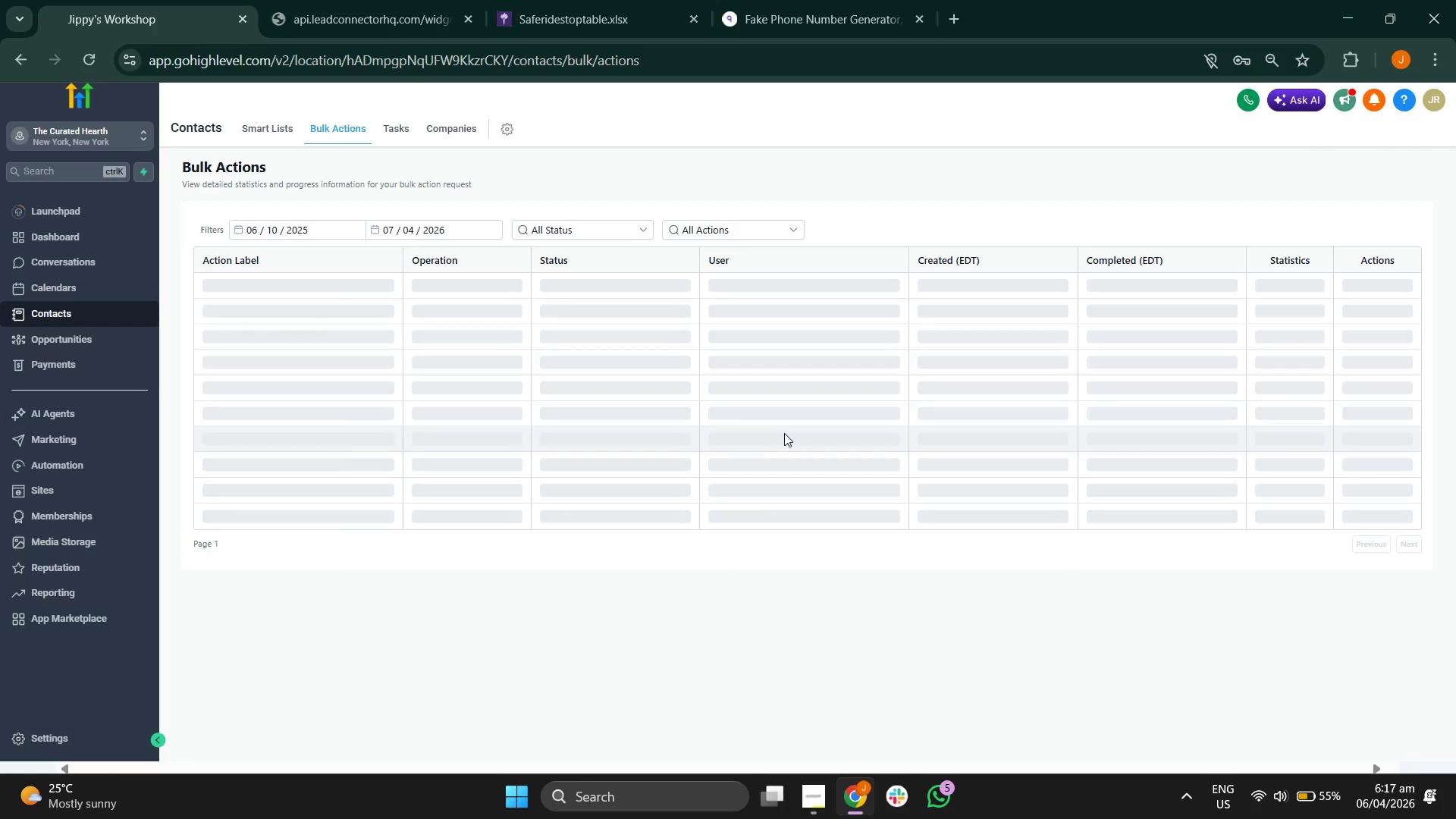 
left_click([256, 126])